 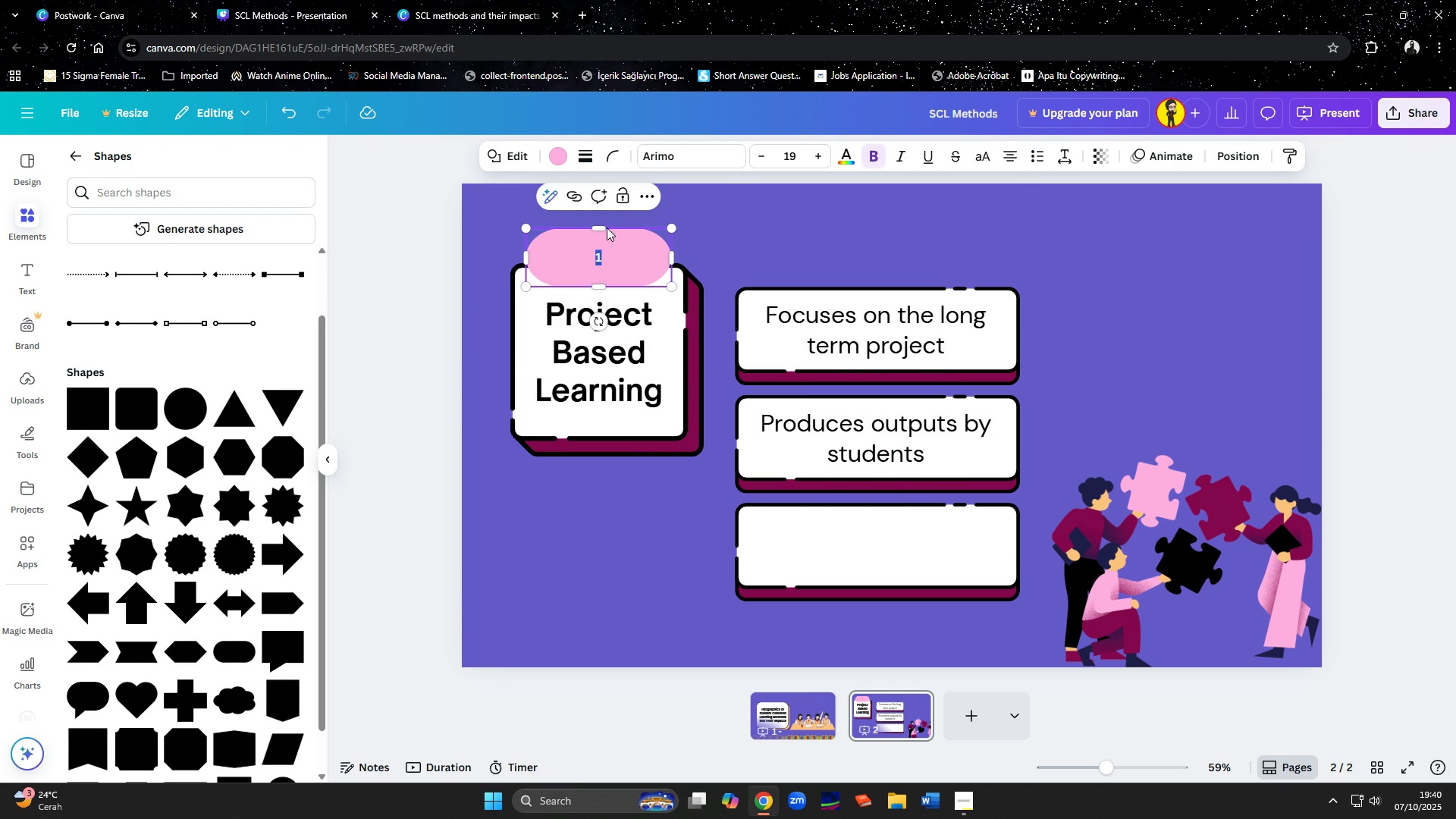 
left_click([679, 158])
 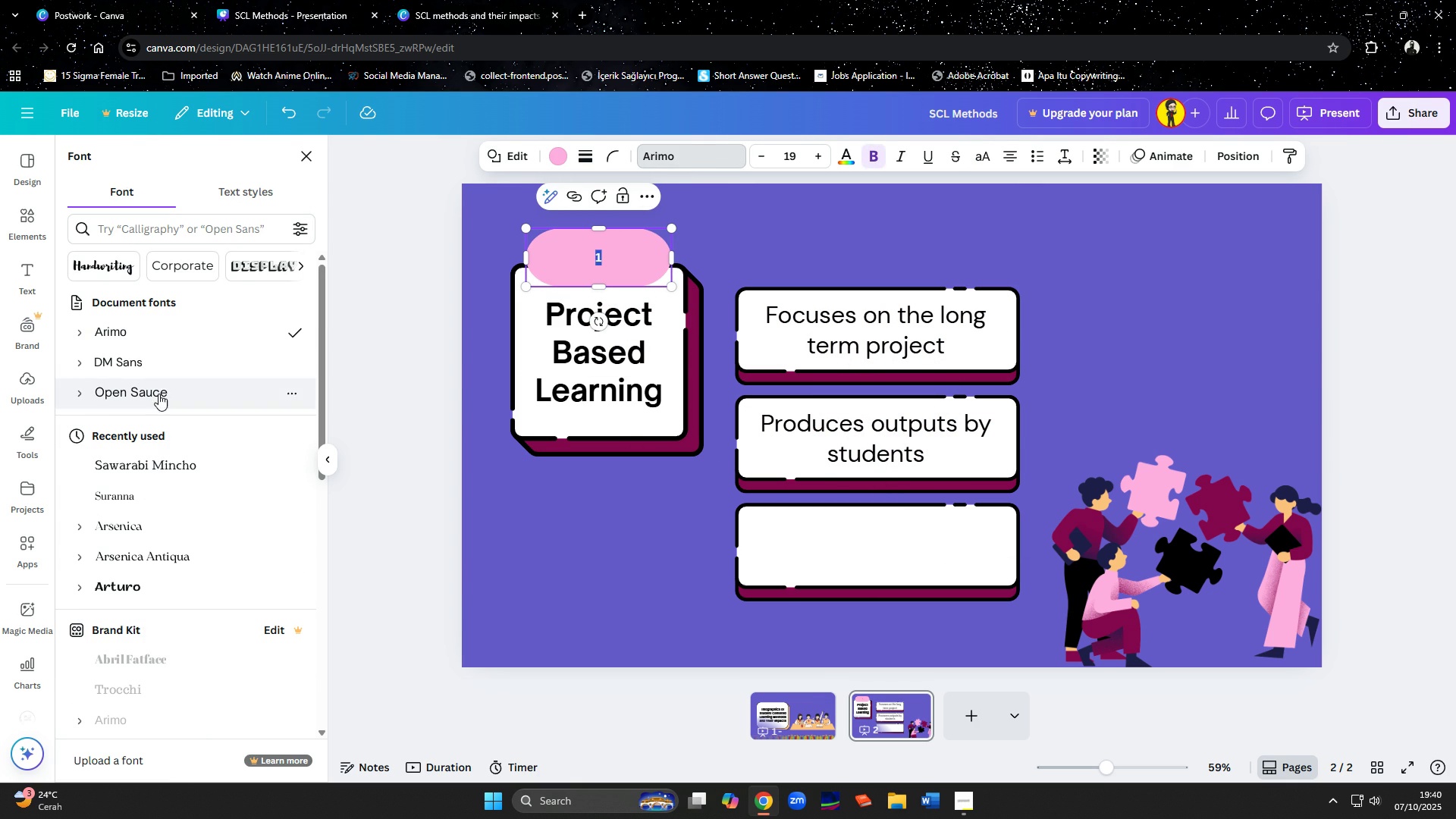 
left_click([158, 387])
 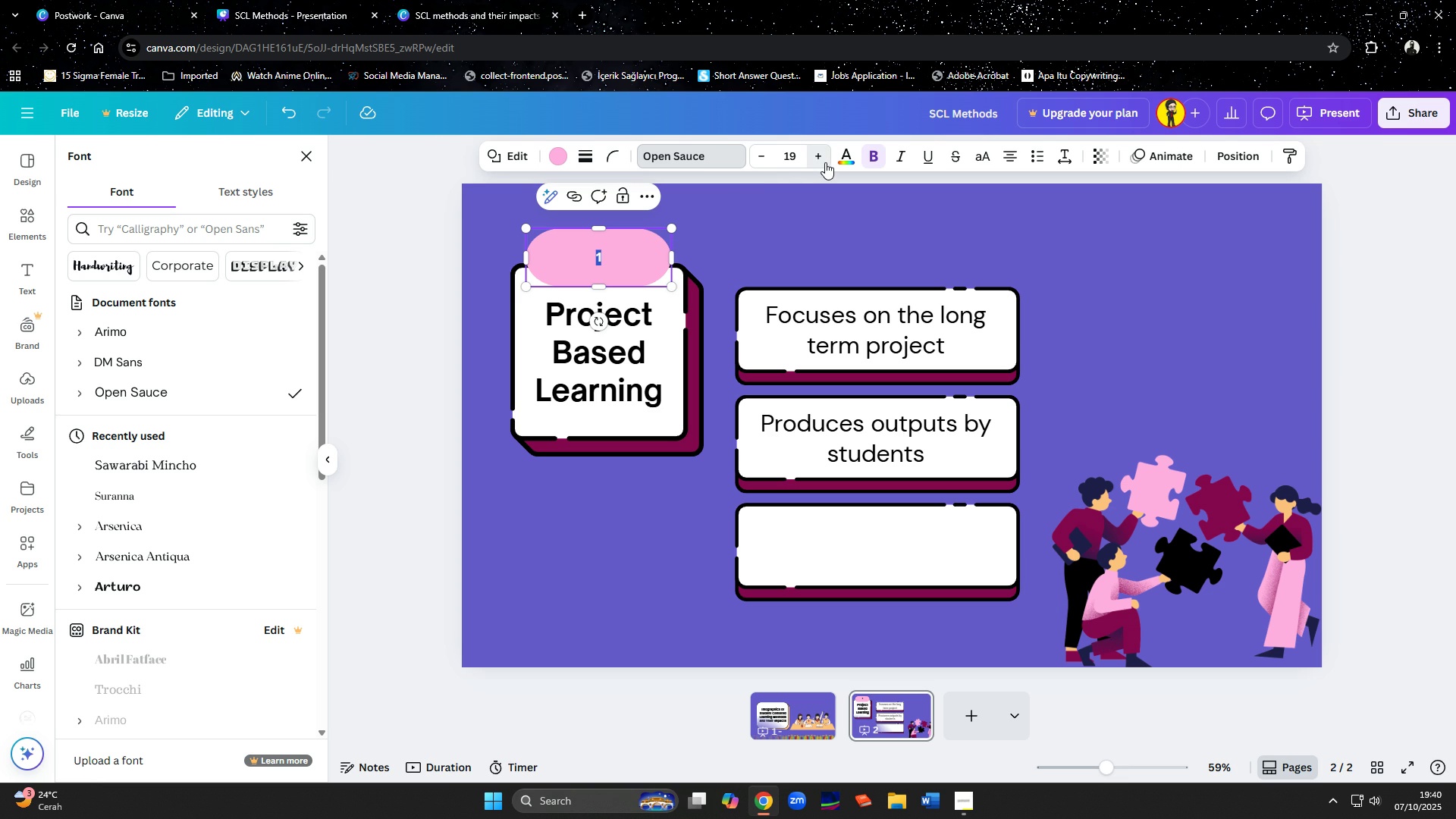 
double_click([825, 162])
 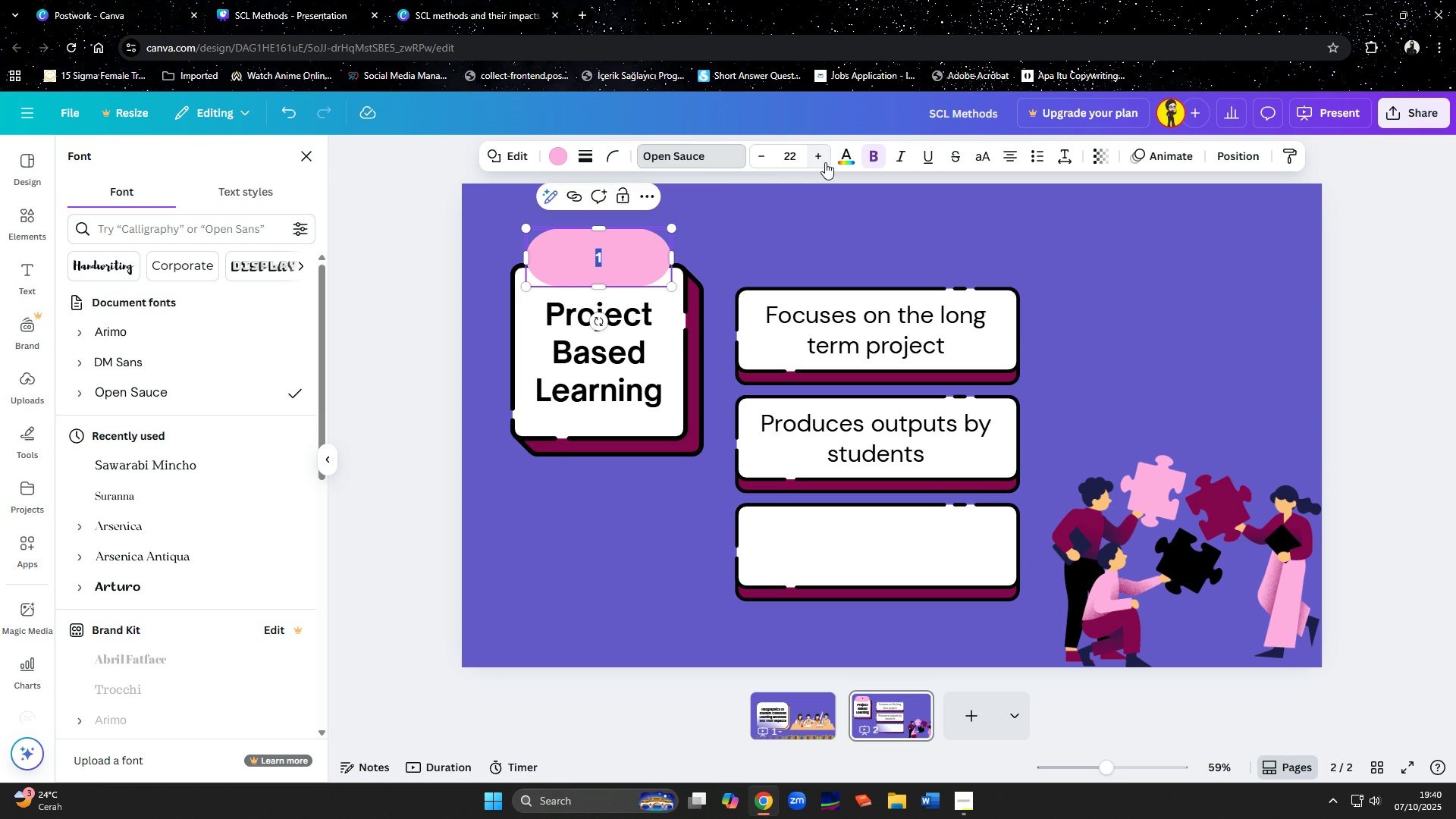 
triple_click([825, 162])
 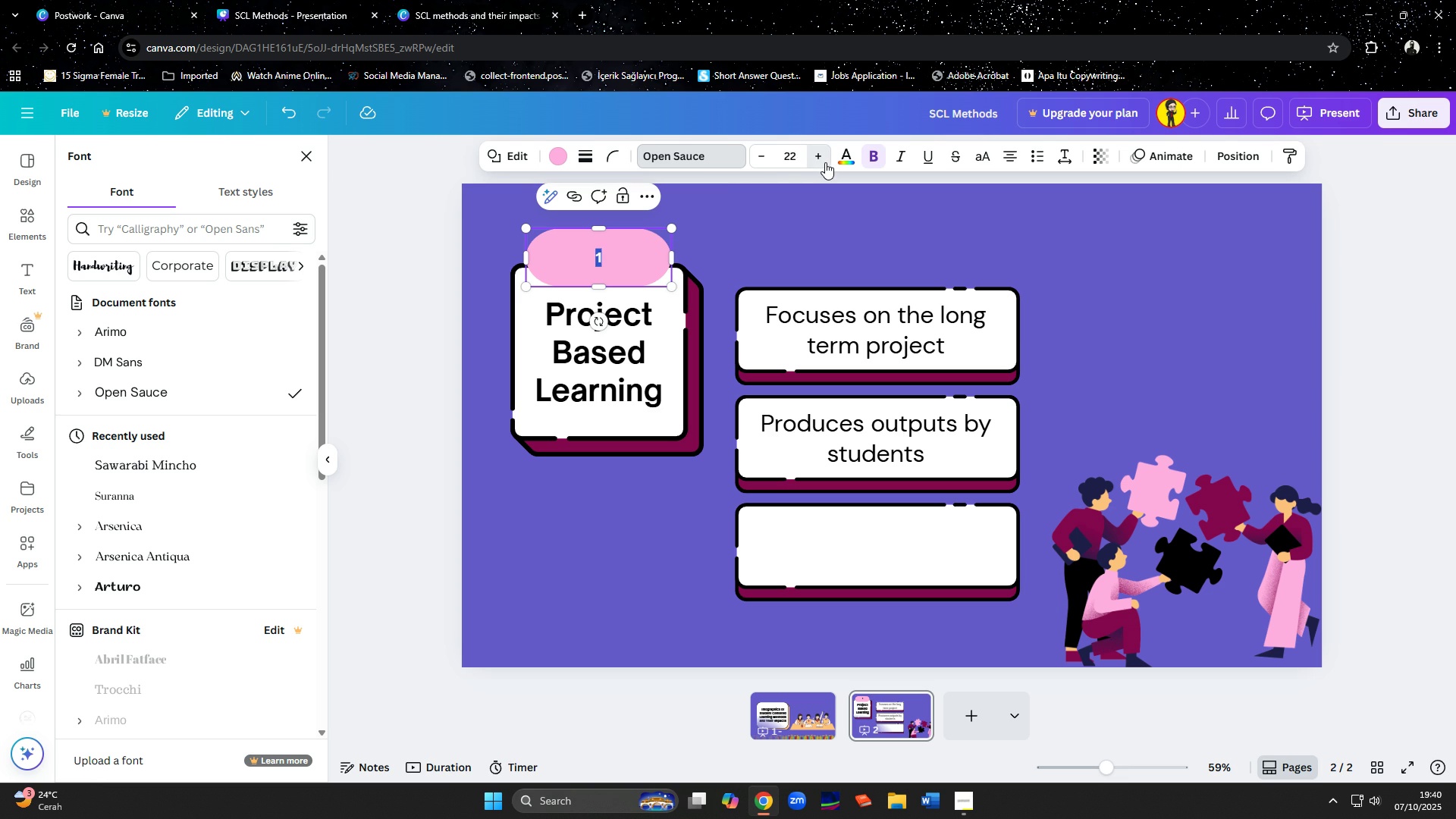 
triple_click([825, 162])
 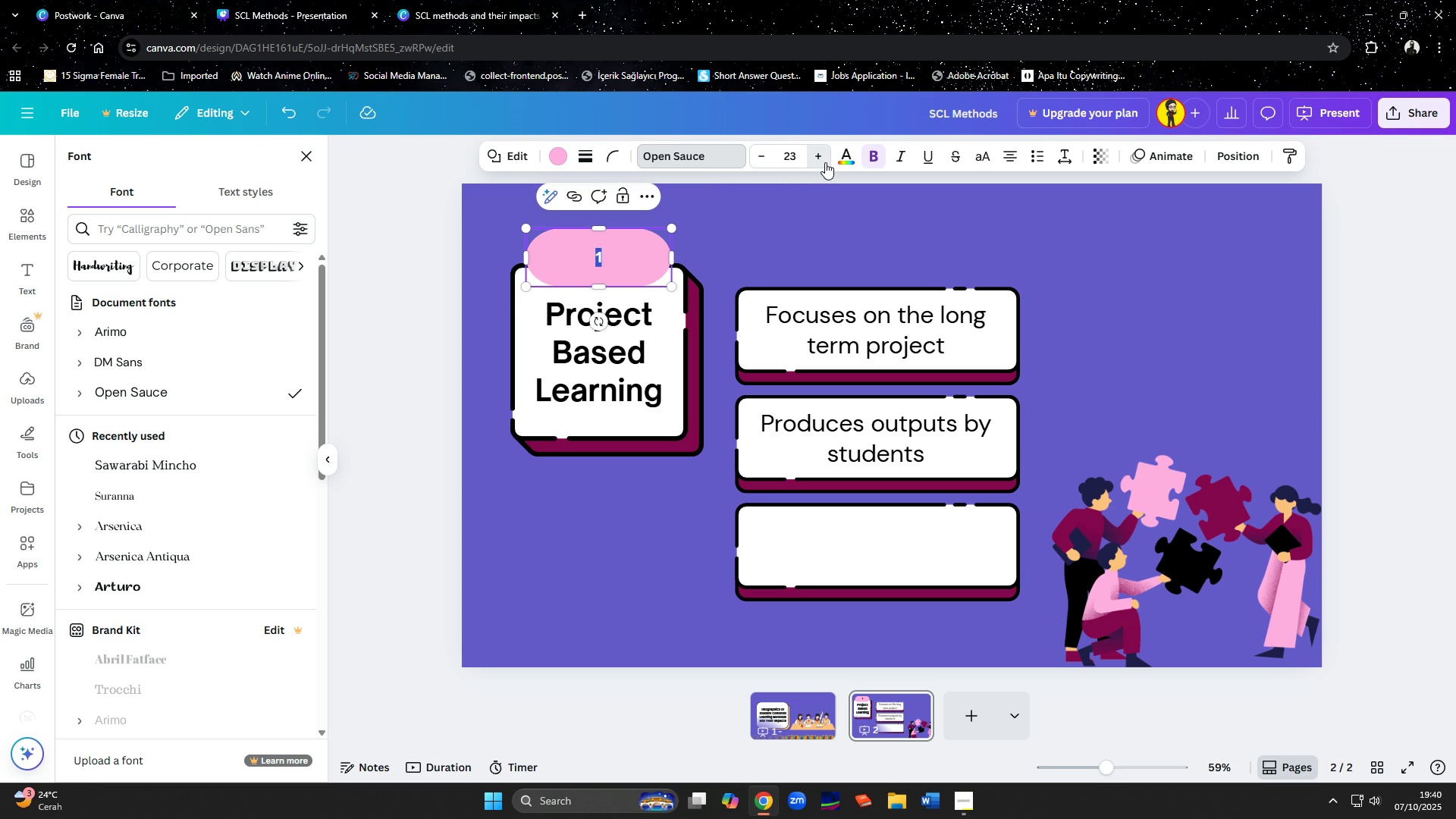 
triple_click([825, 162])
 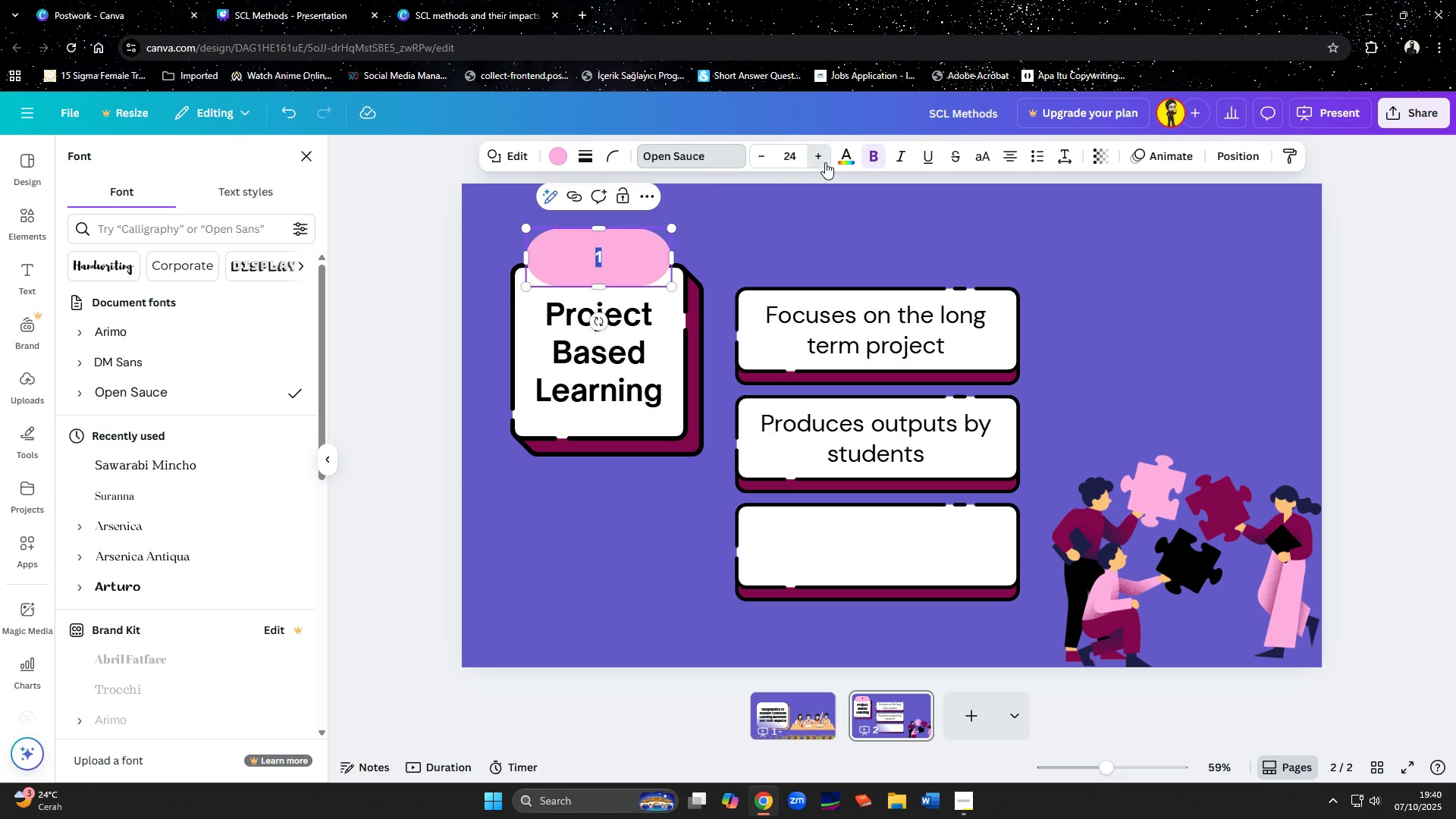 
triple_click([825, 162])
 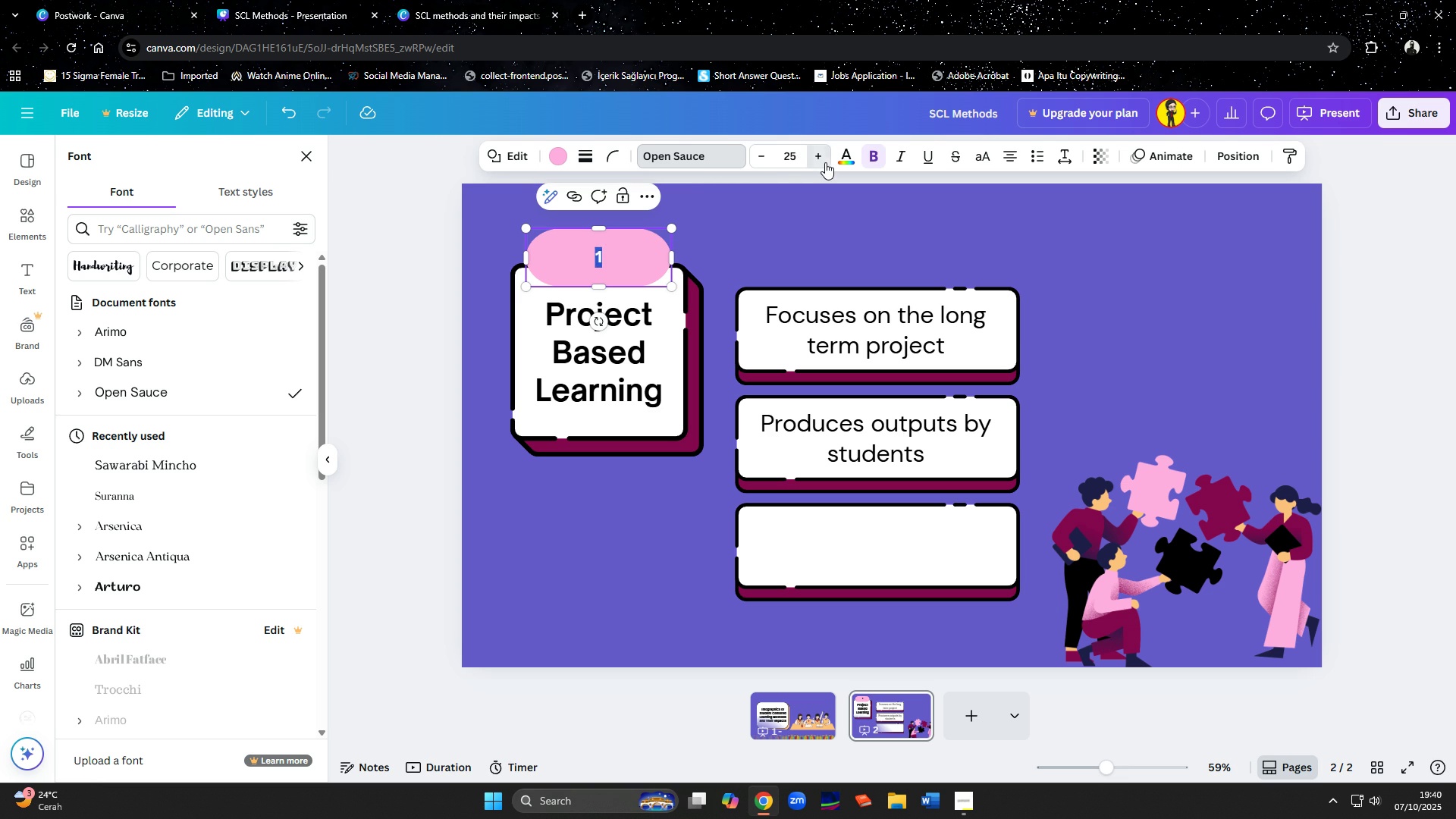 
triple_click([825, 162])
 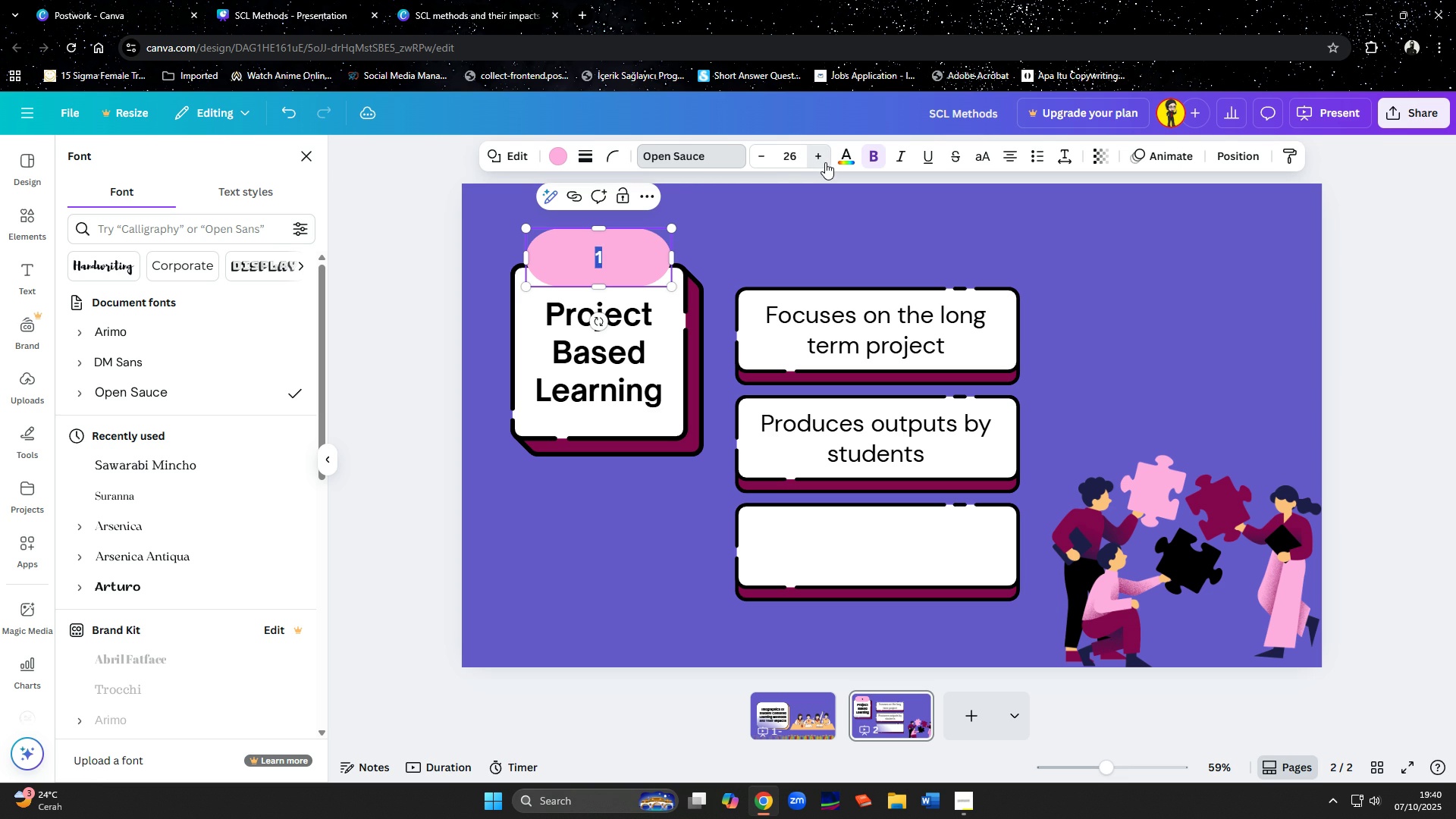 
triple_click([825, 162])
 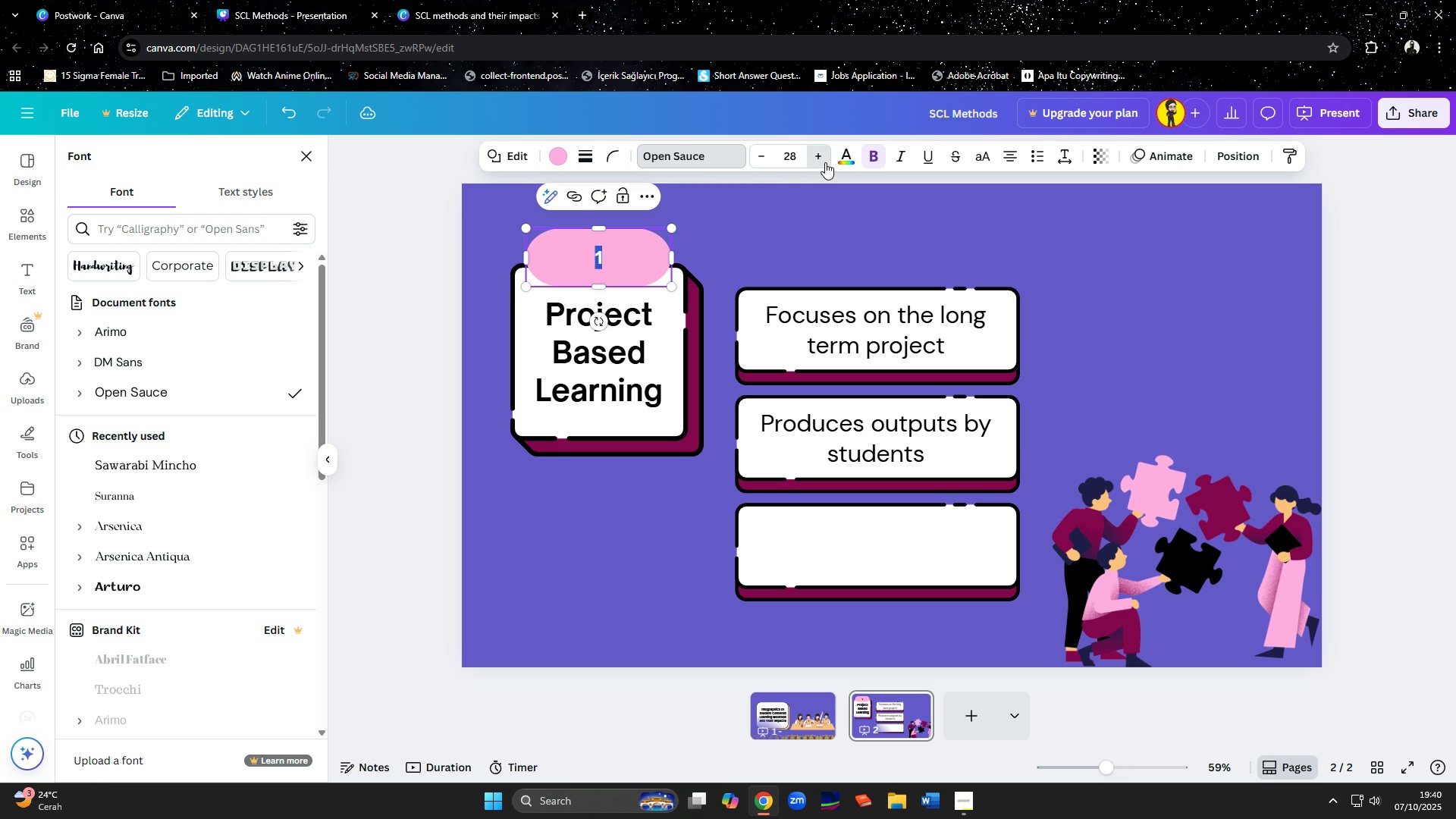 
triple_click([825, 162])
 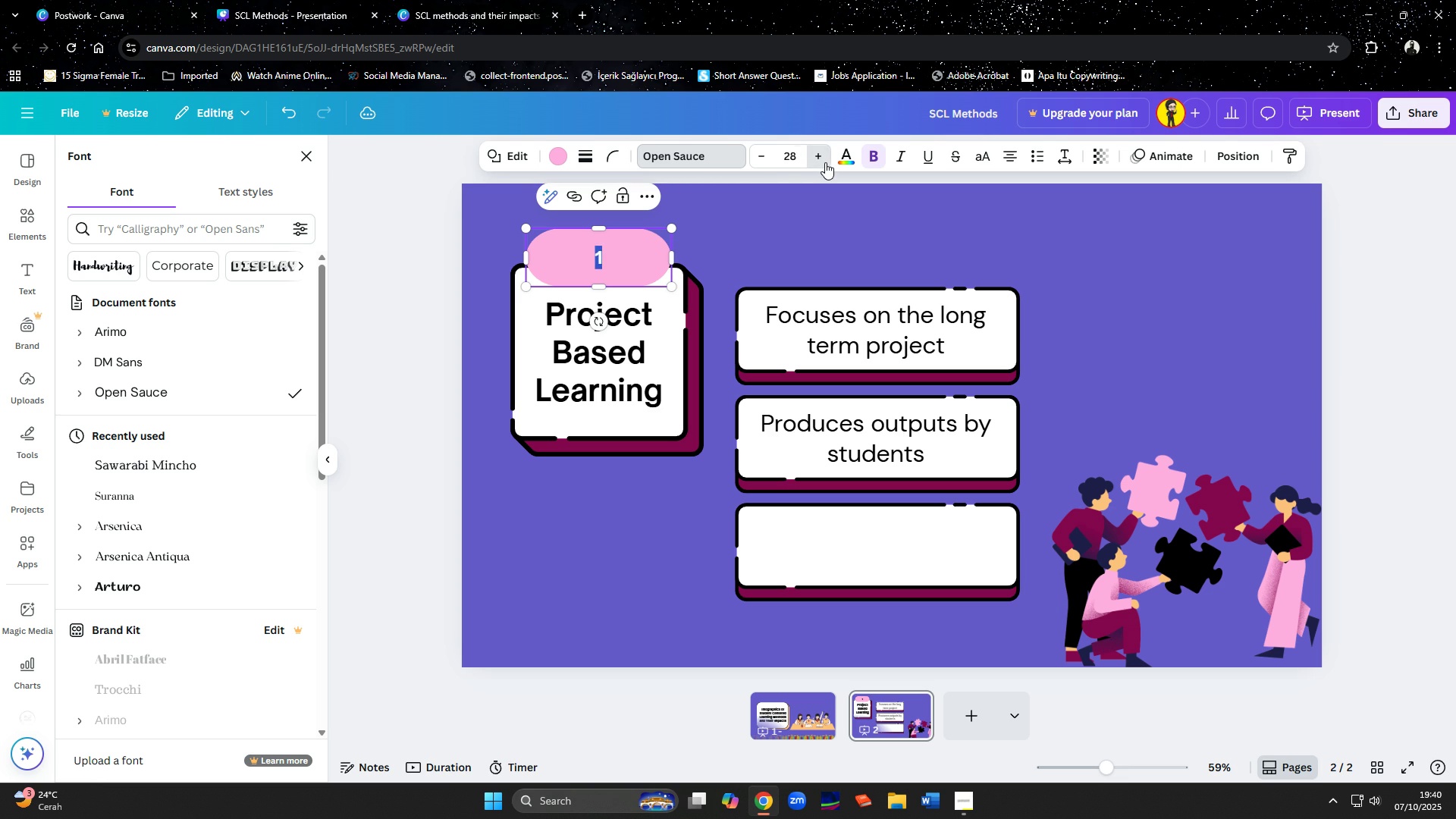 
triple_click([825, 162])
 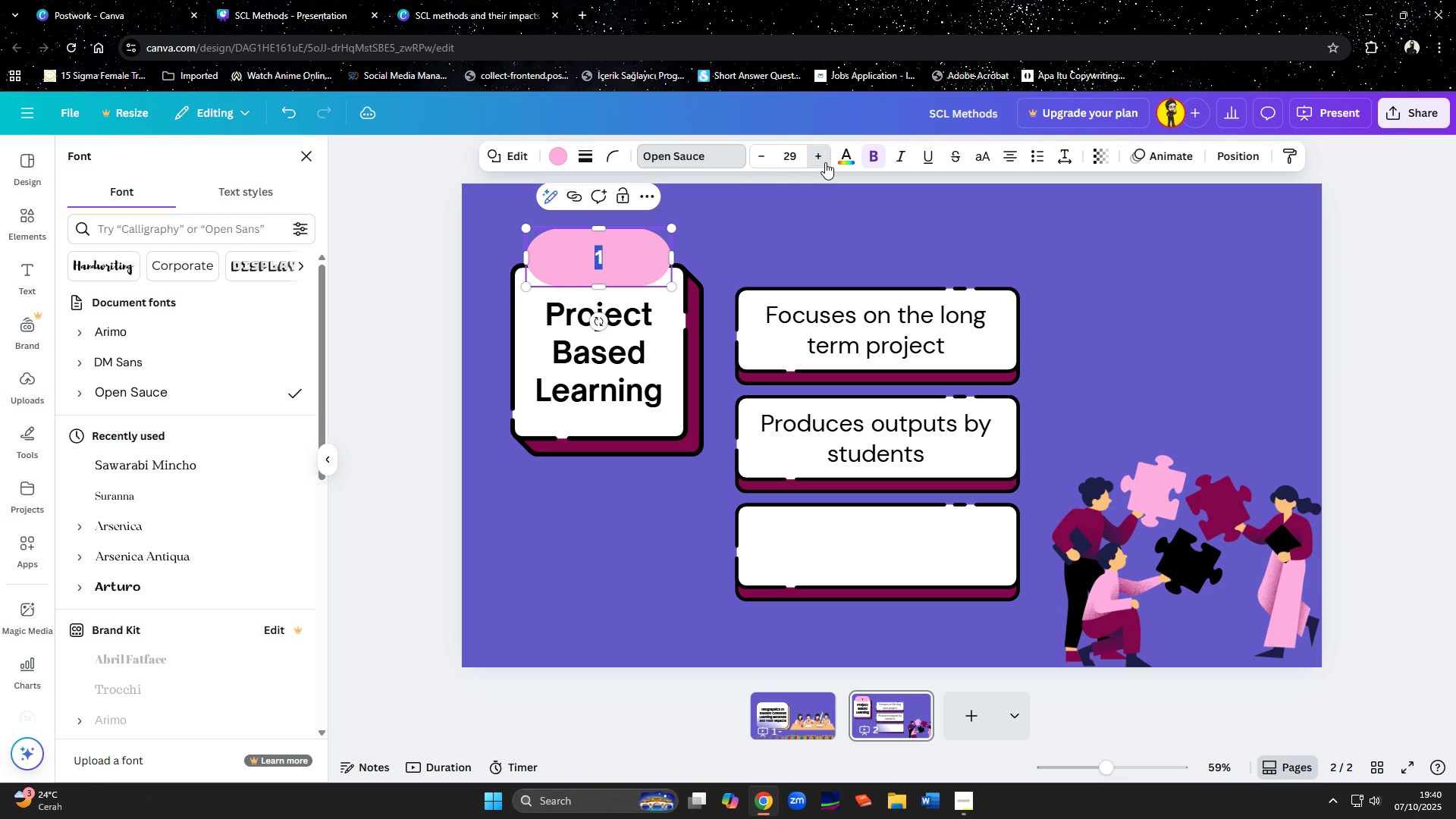 
triple_click([825, 162])
 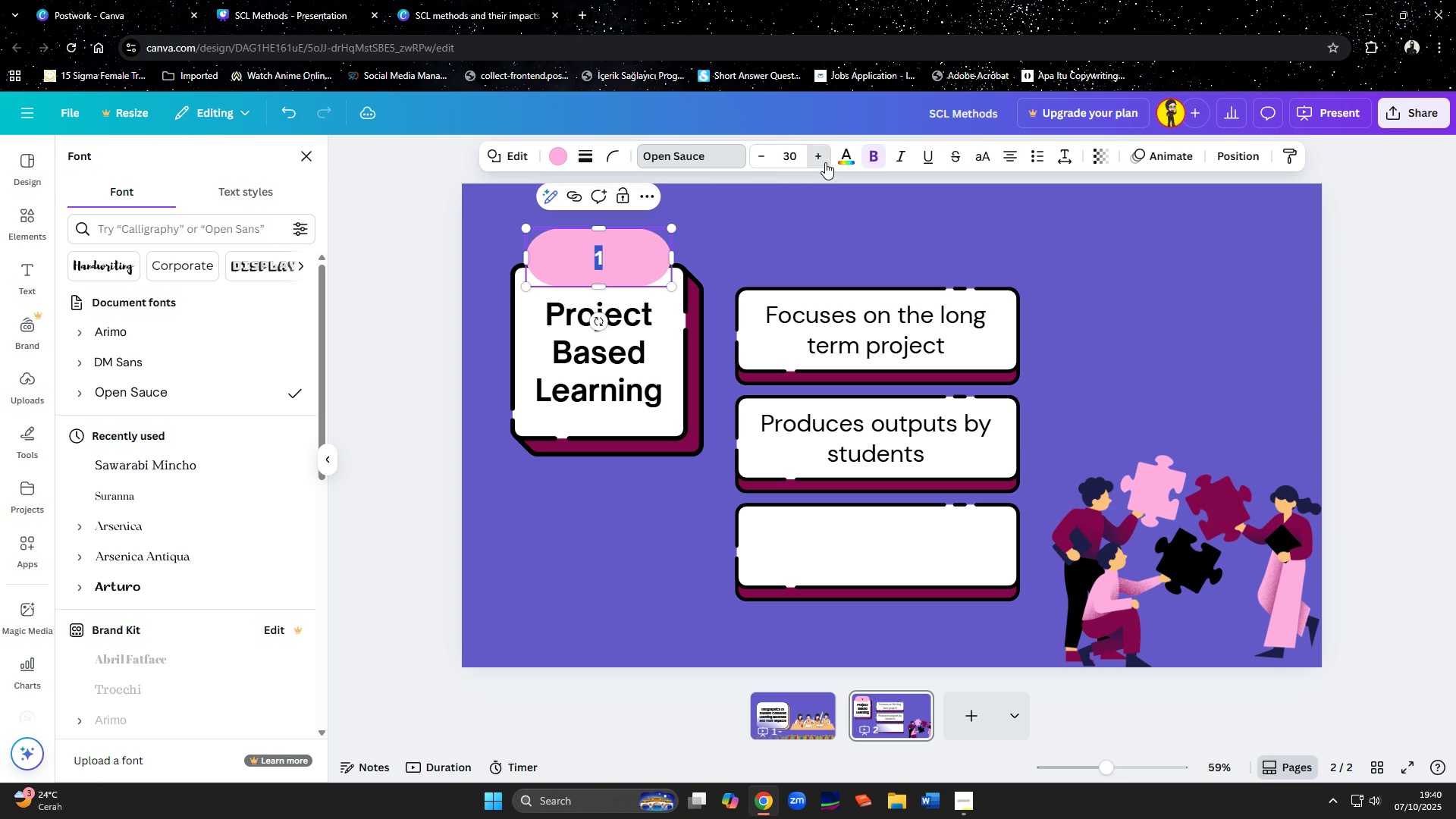 
triple_click([825, 162])
 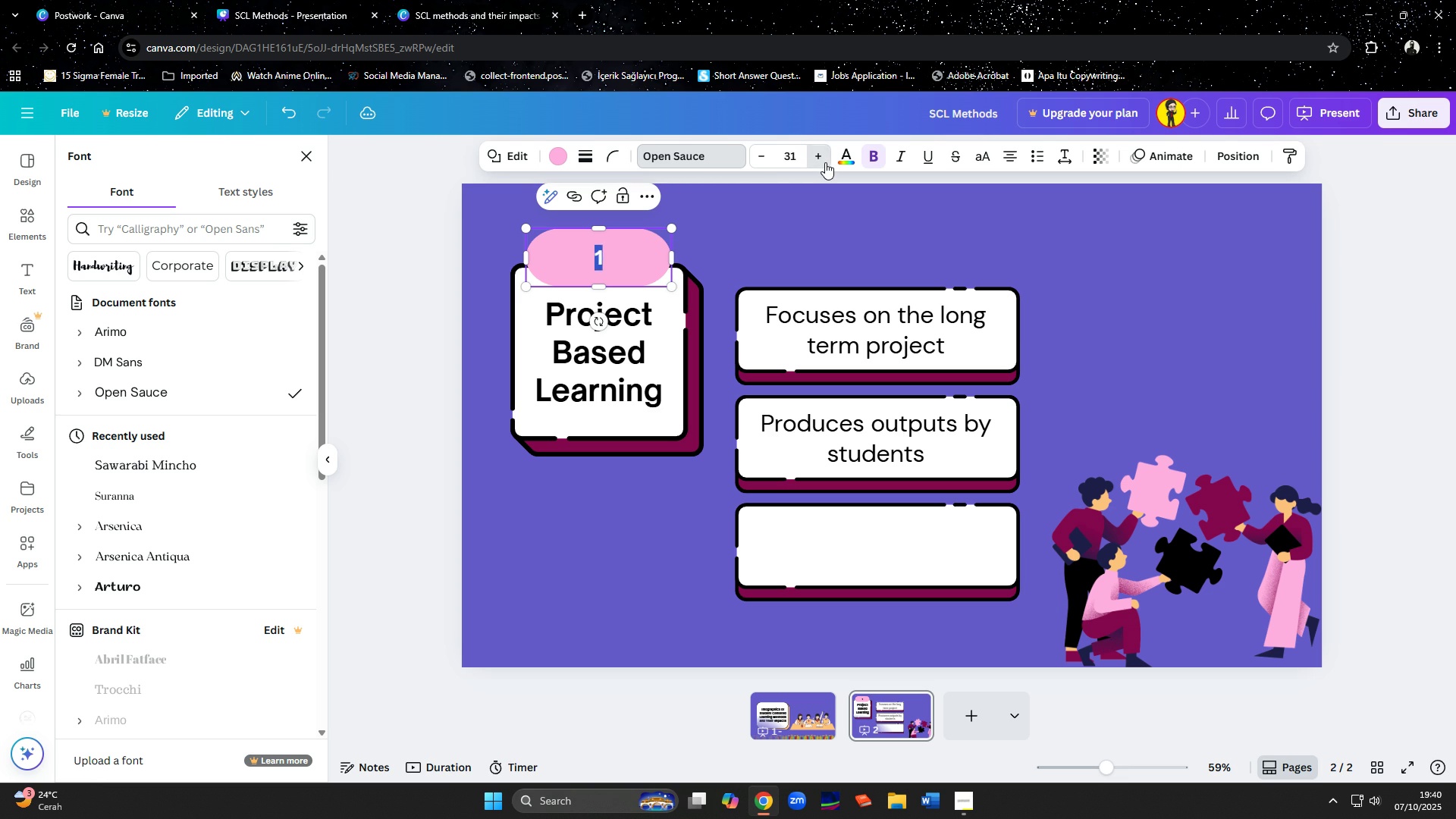 
triple_click([825, 162])
 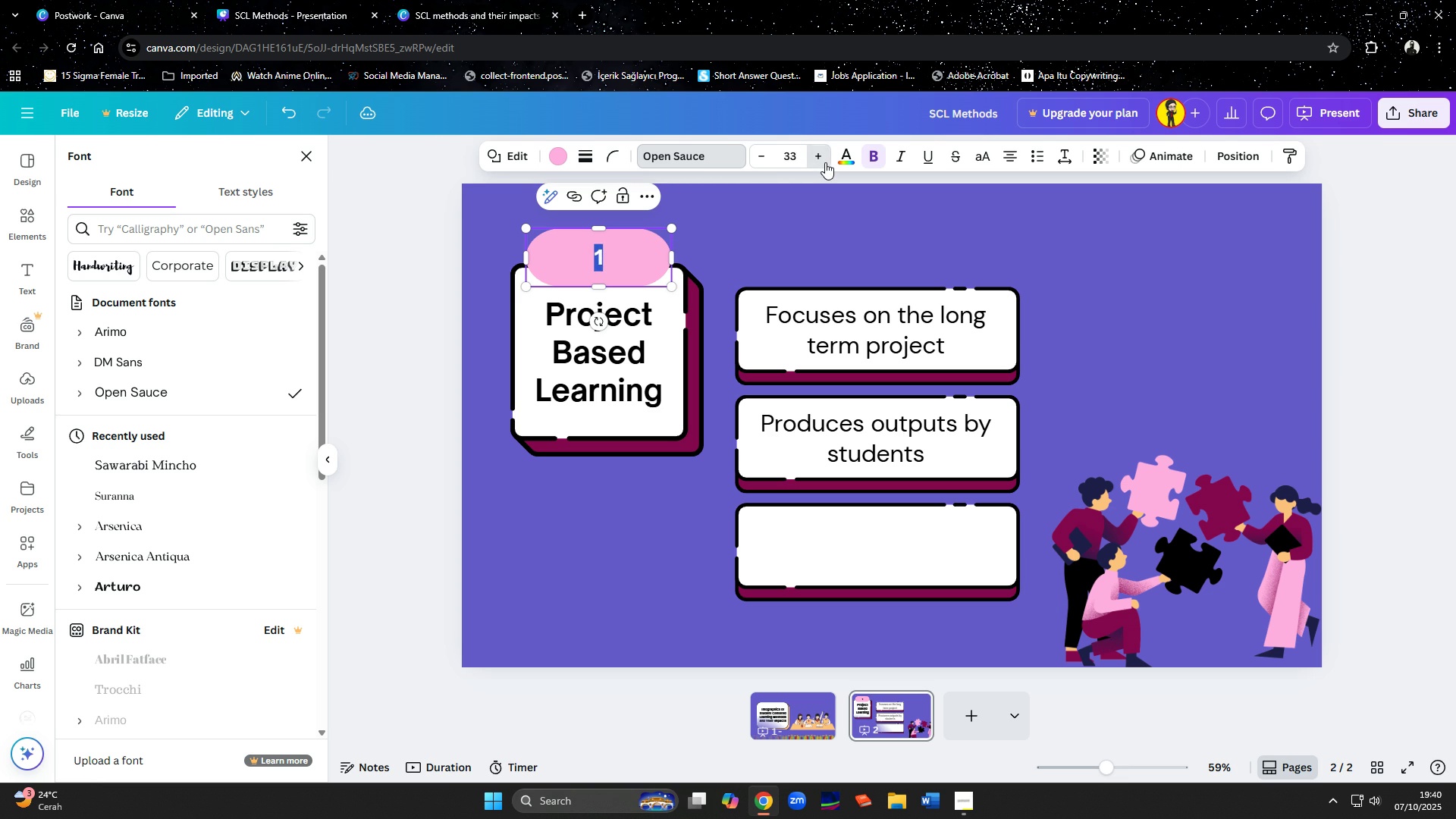 
triple_click([825, 162])
 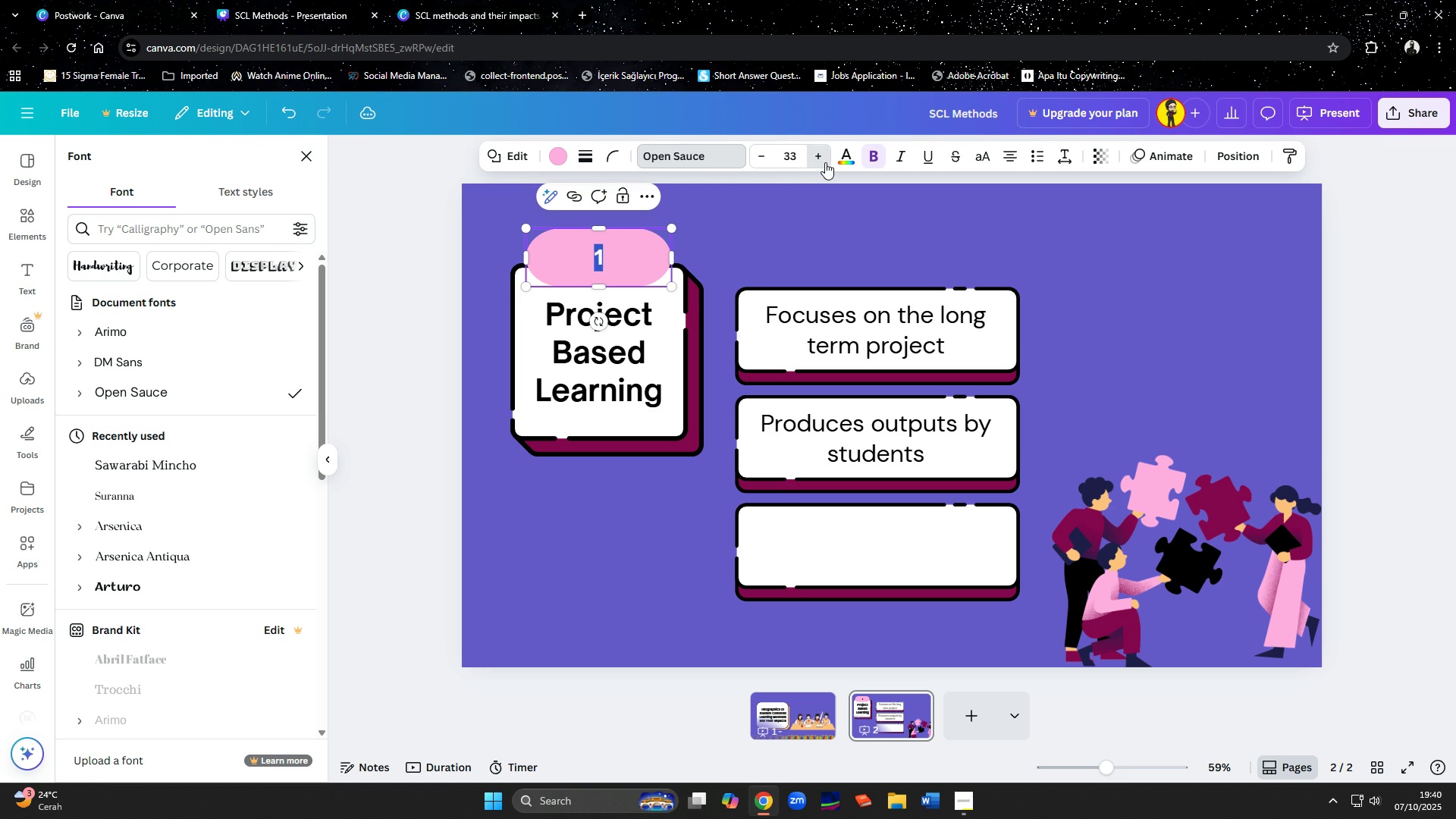 
triple_click([825, 162])
 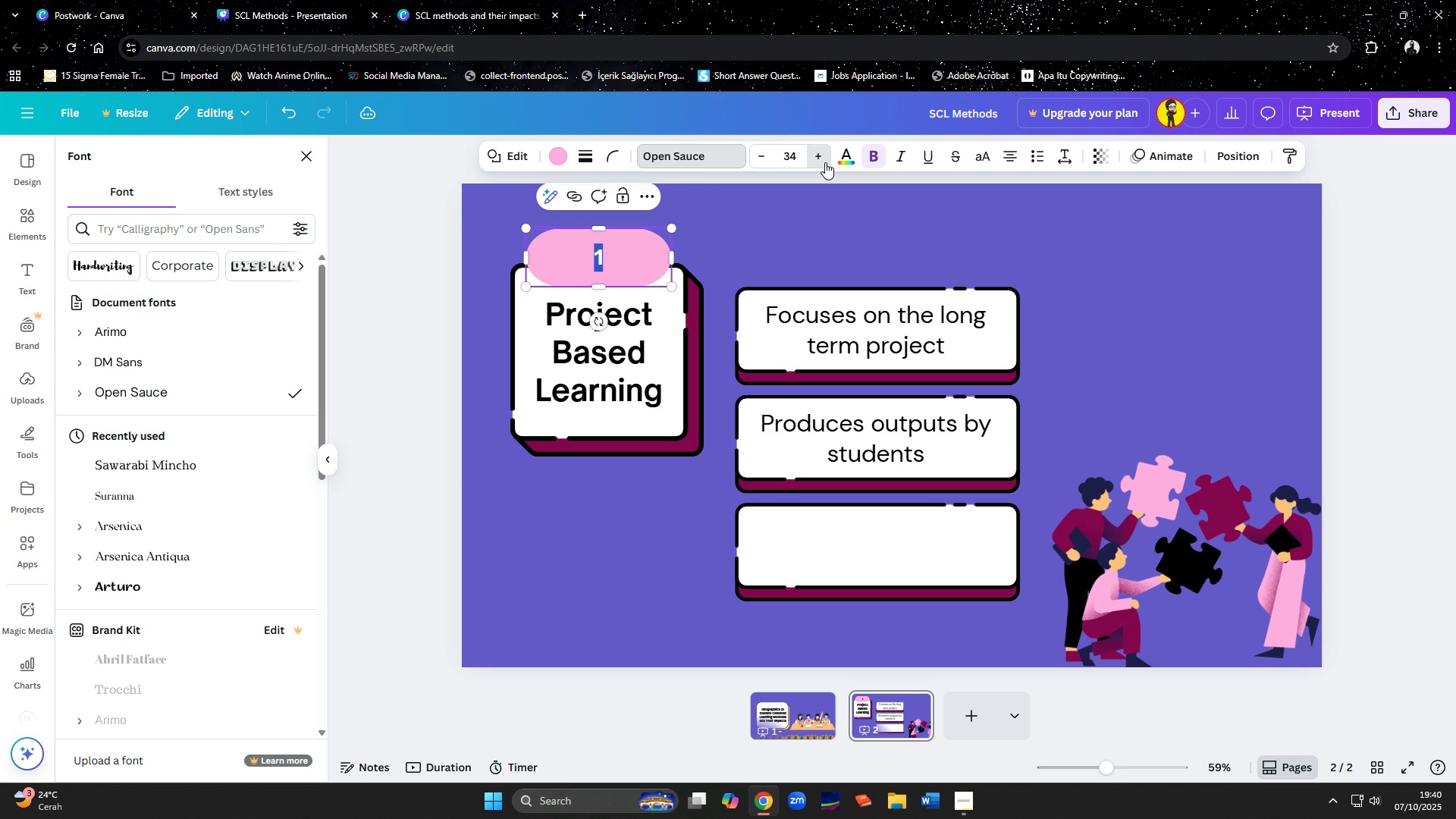 
triple_click([825, 162])
 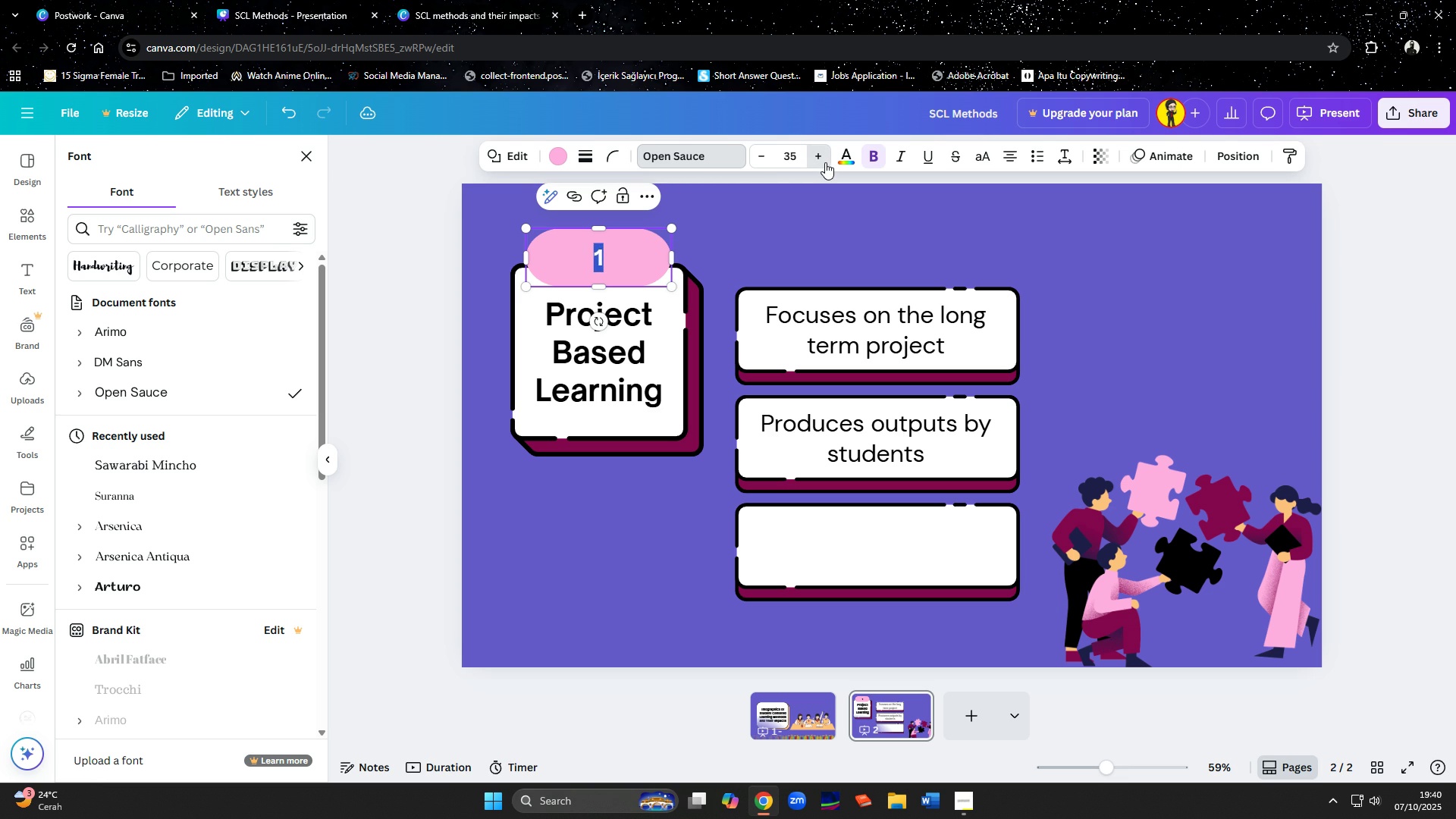 
triple_click([825, 162])
 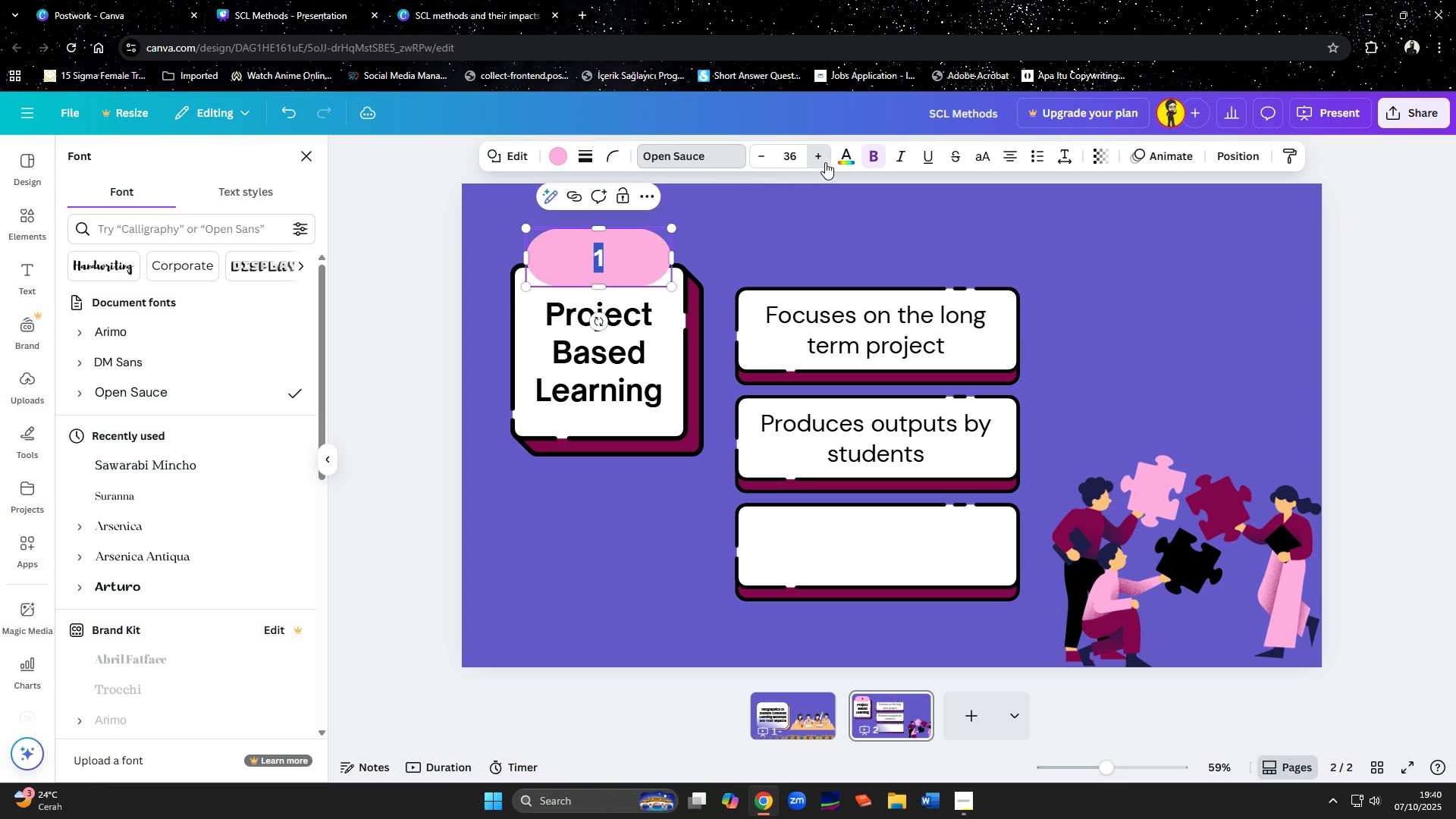 
triple_click([825, 162])
 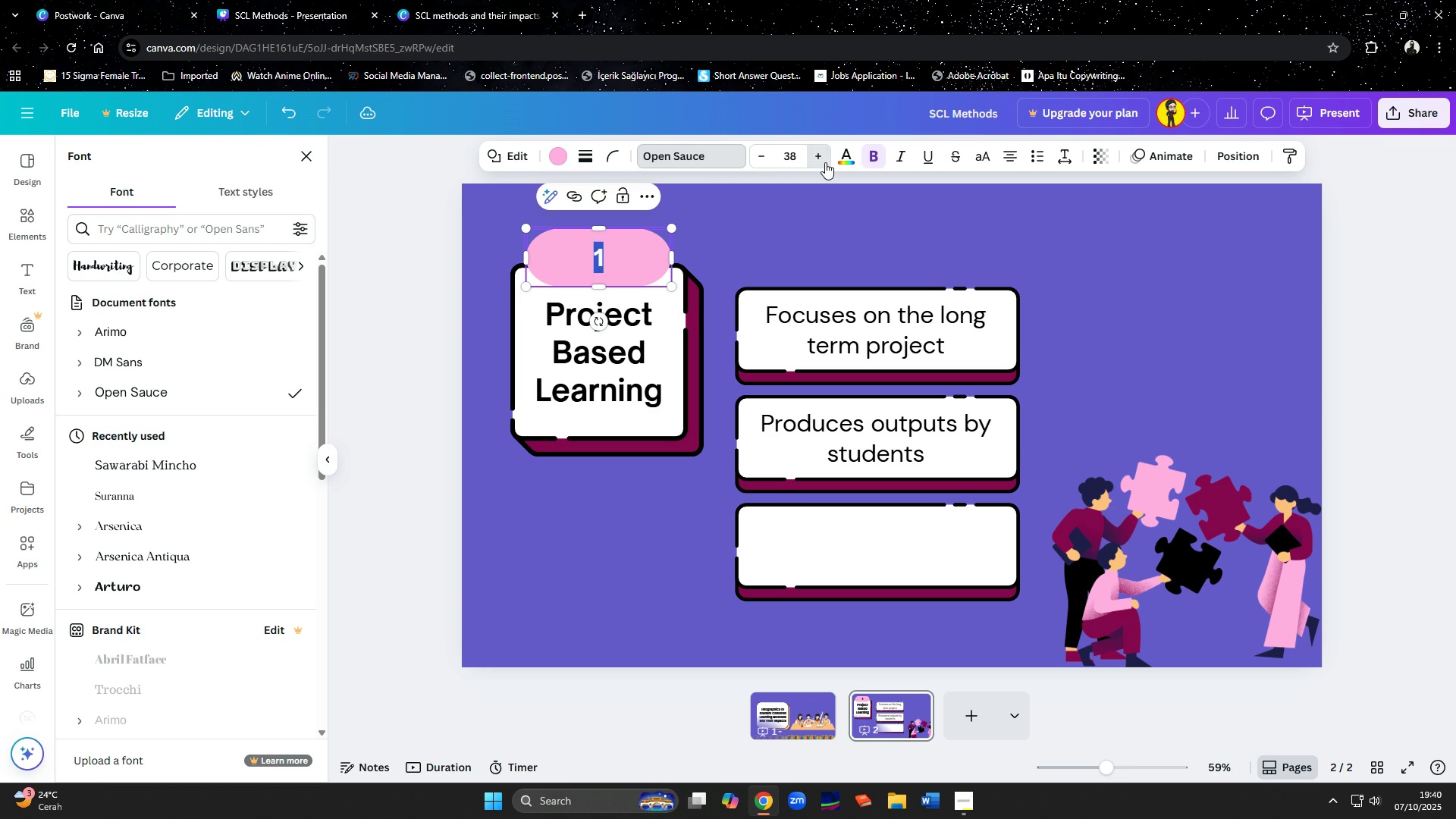 
triple_click([825, 162])
 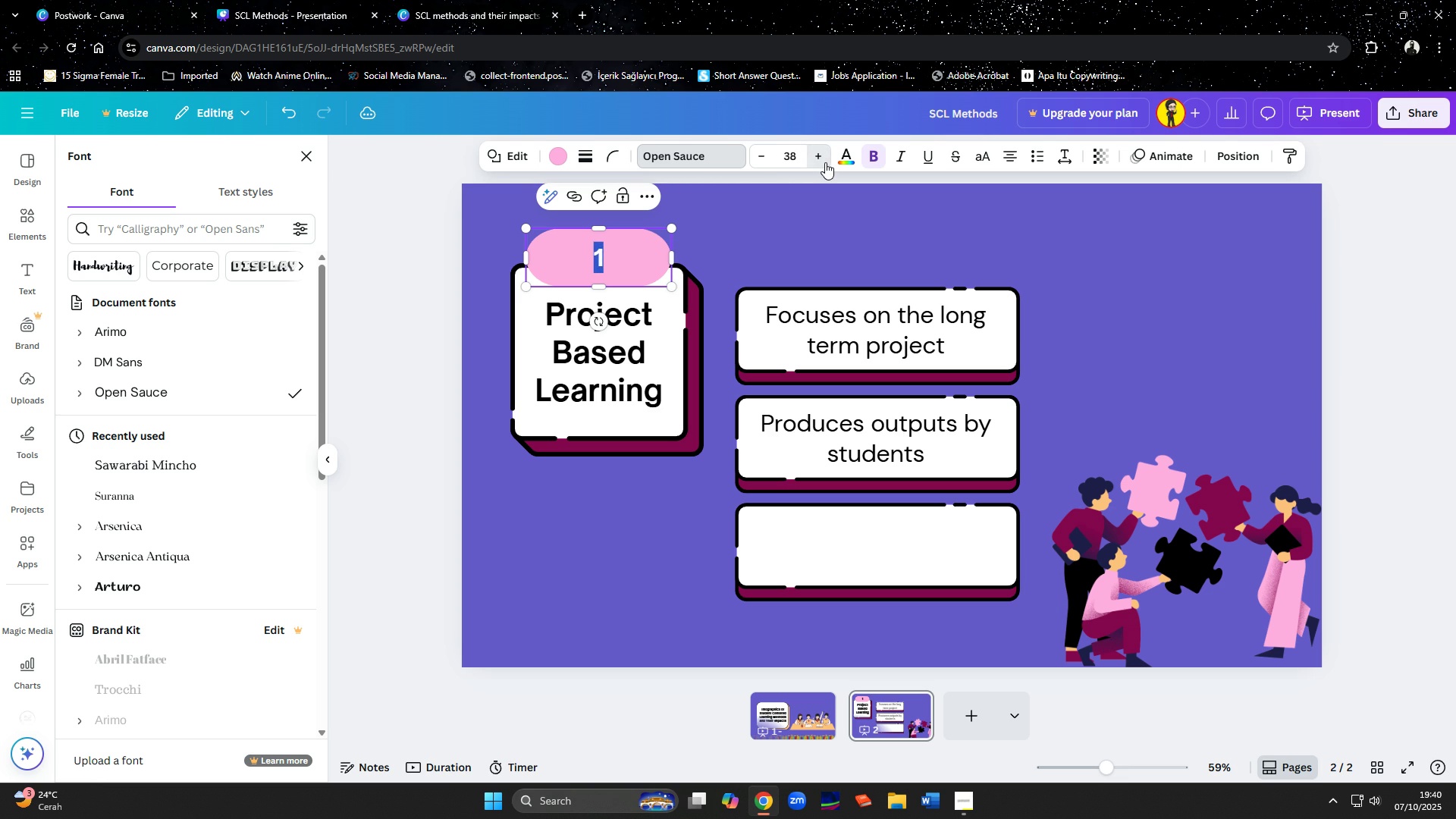 
triple_click([825, 162])
 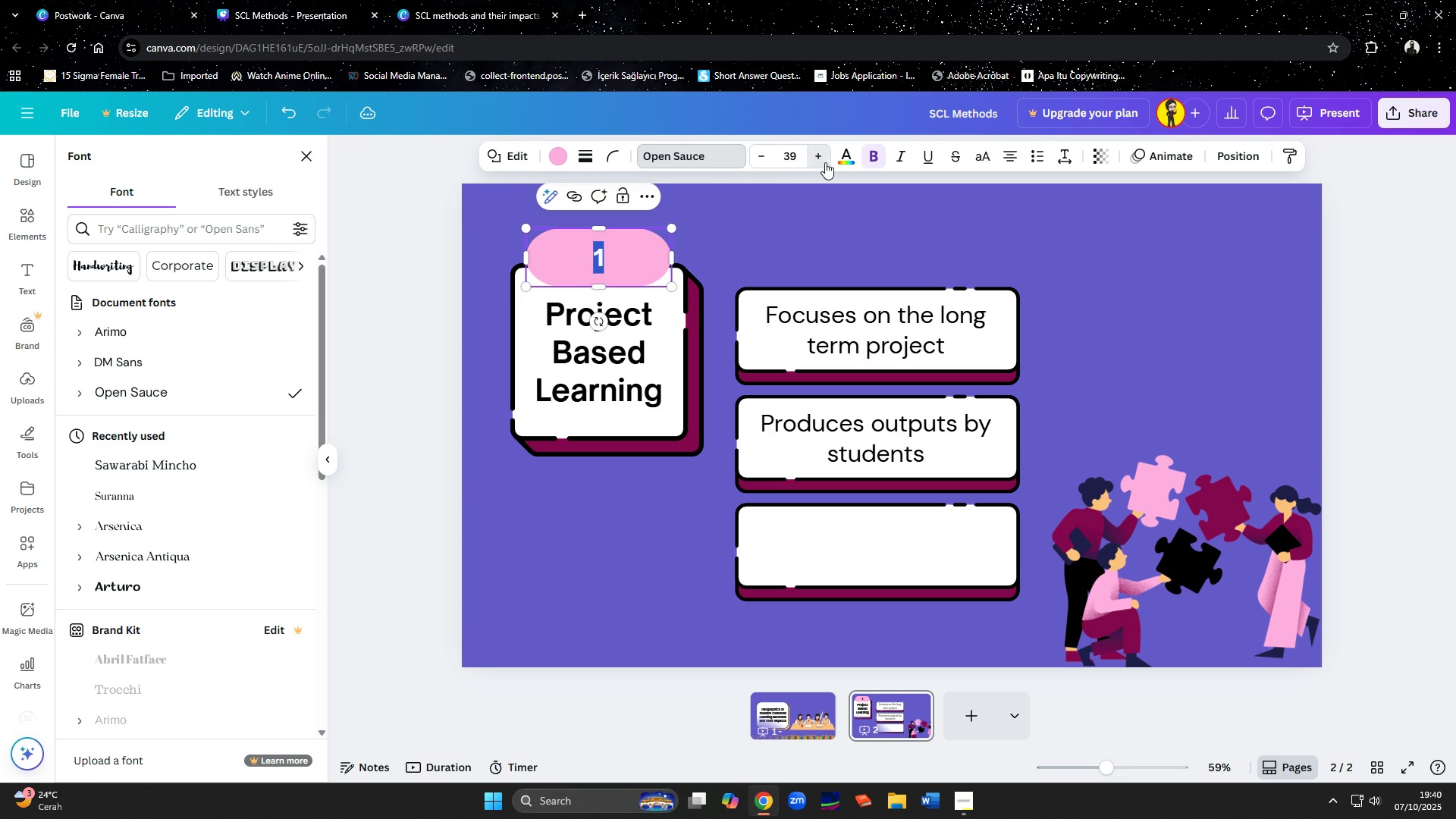 
triple_click([825, 162])